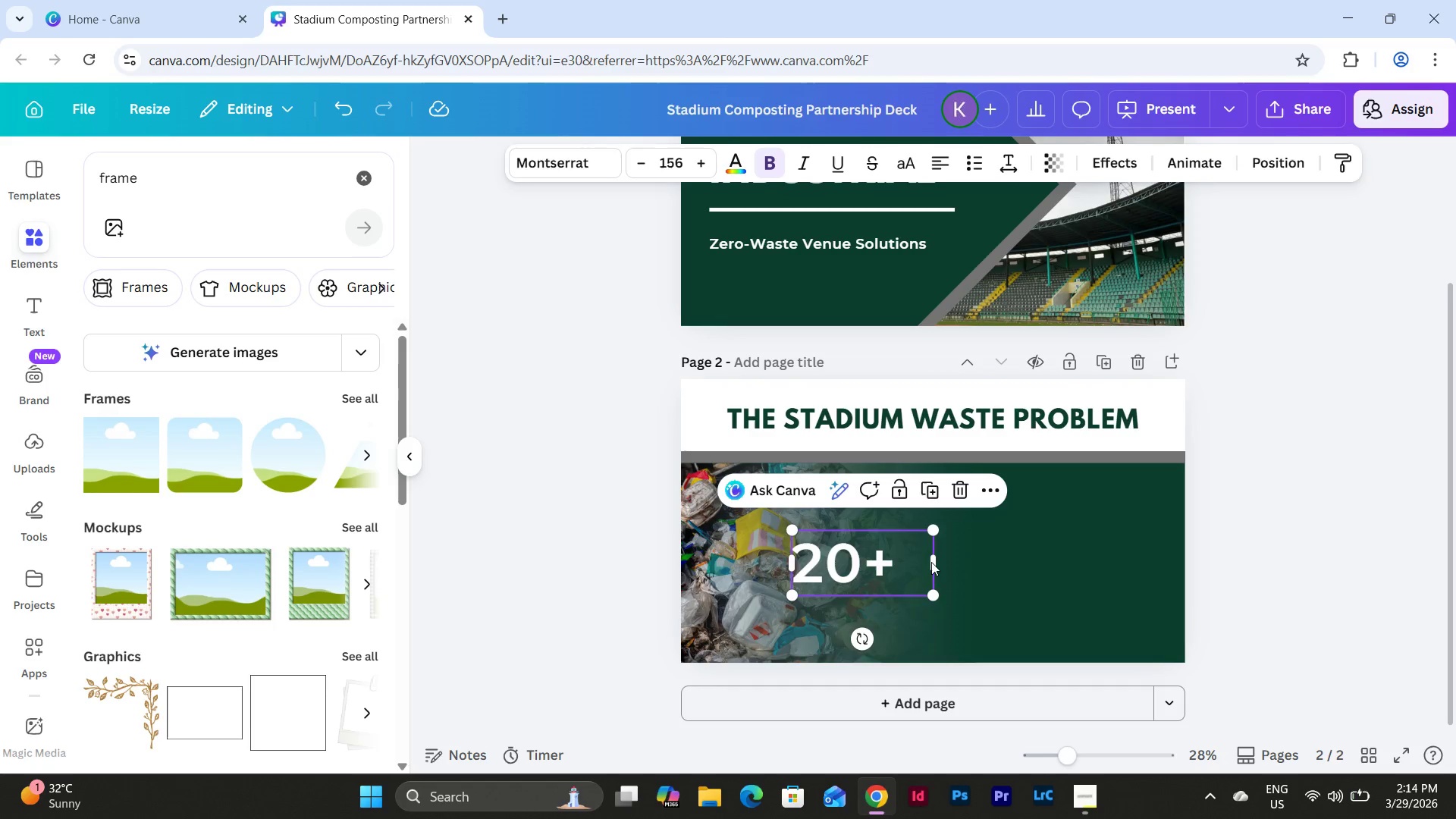 
left_click_drag(start_coordinate=[934, 563], to_coordinate=[914, 563])
 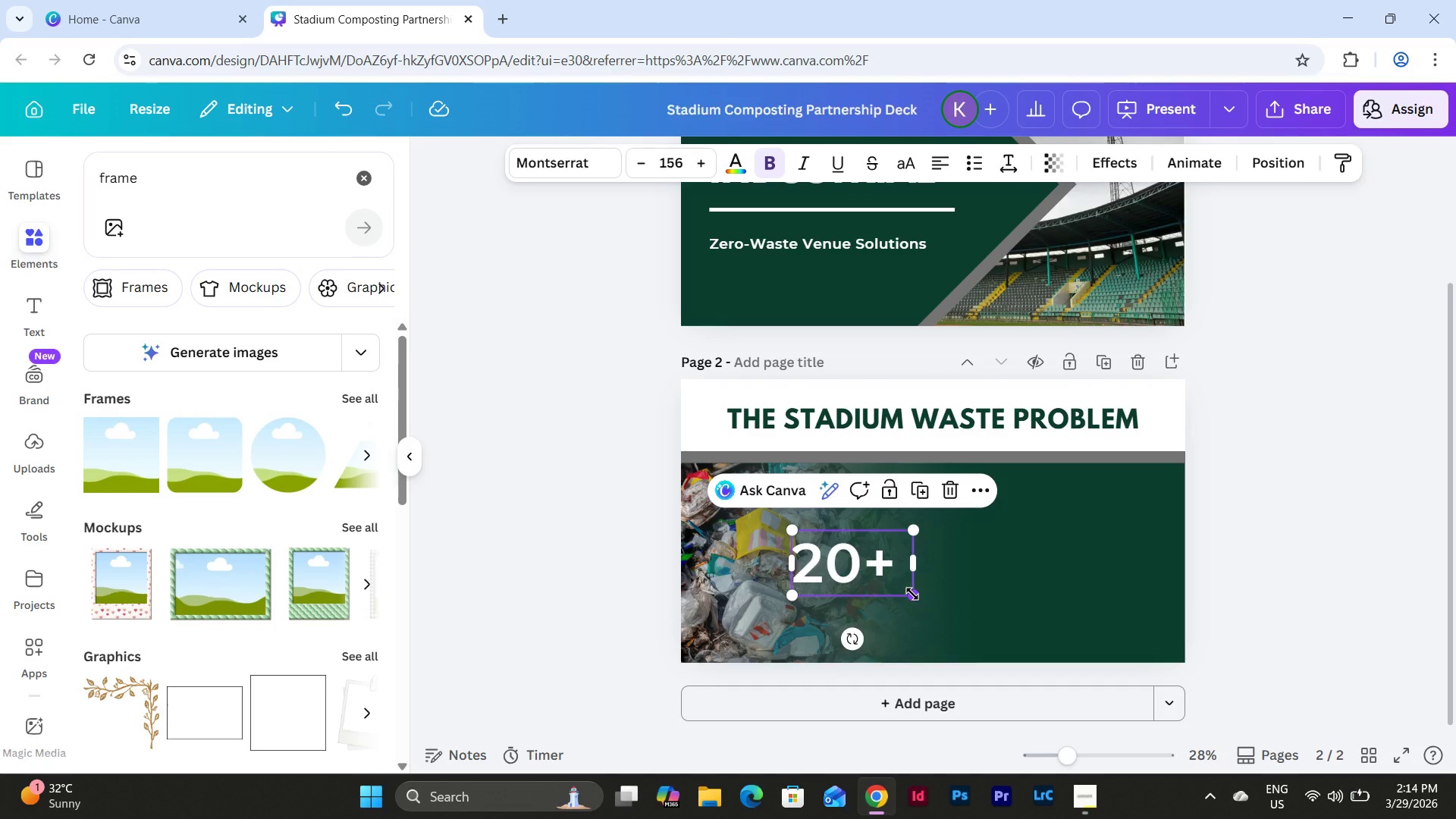 
left_click_drag(start_coordinate=[912, 594], to_coordinate=[933, 606])
 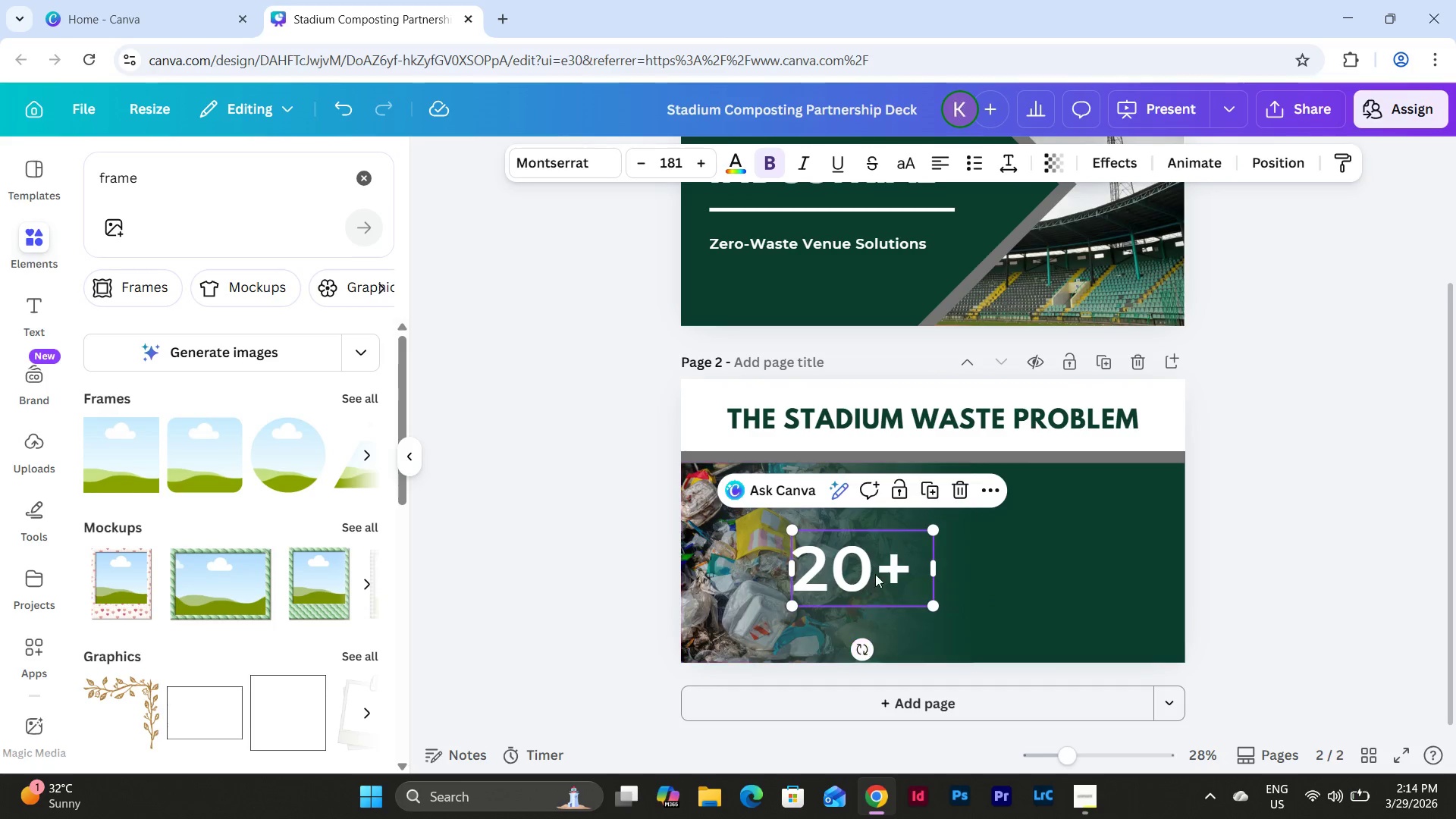 
left_click_drag(start_coordinate=[874, 557], to_coordinate=[918, 509])
 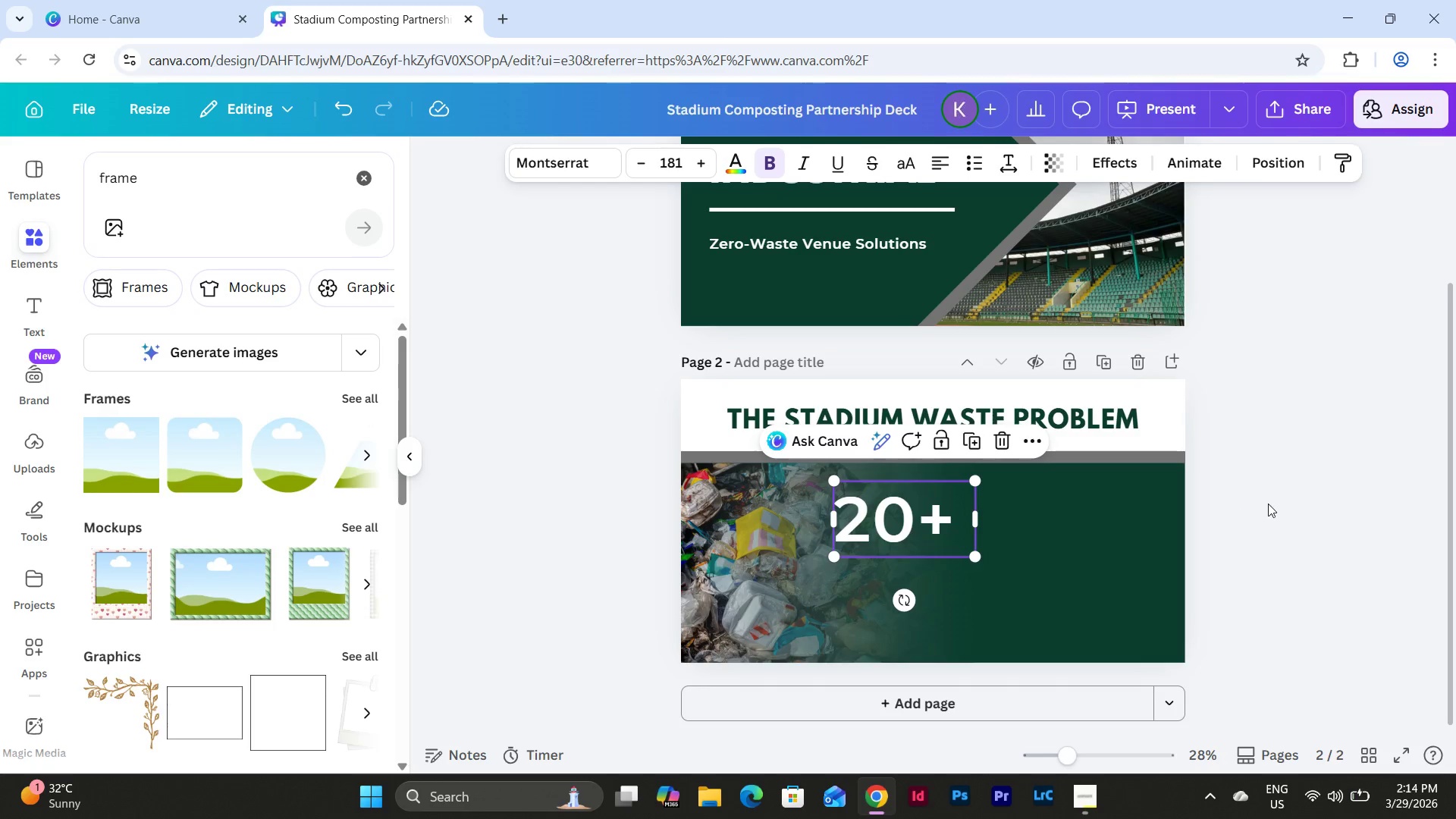 
left_click([1269, 501])
 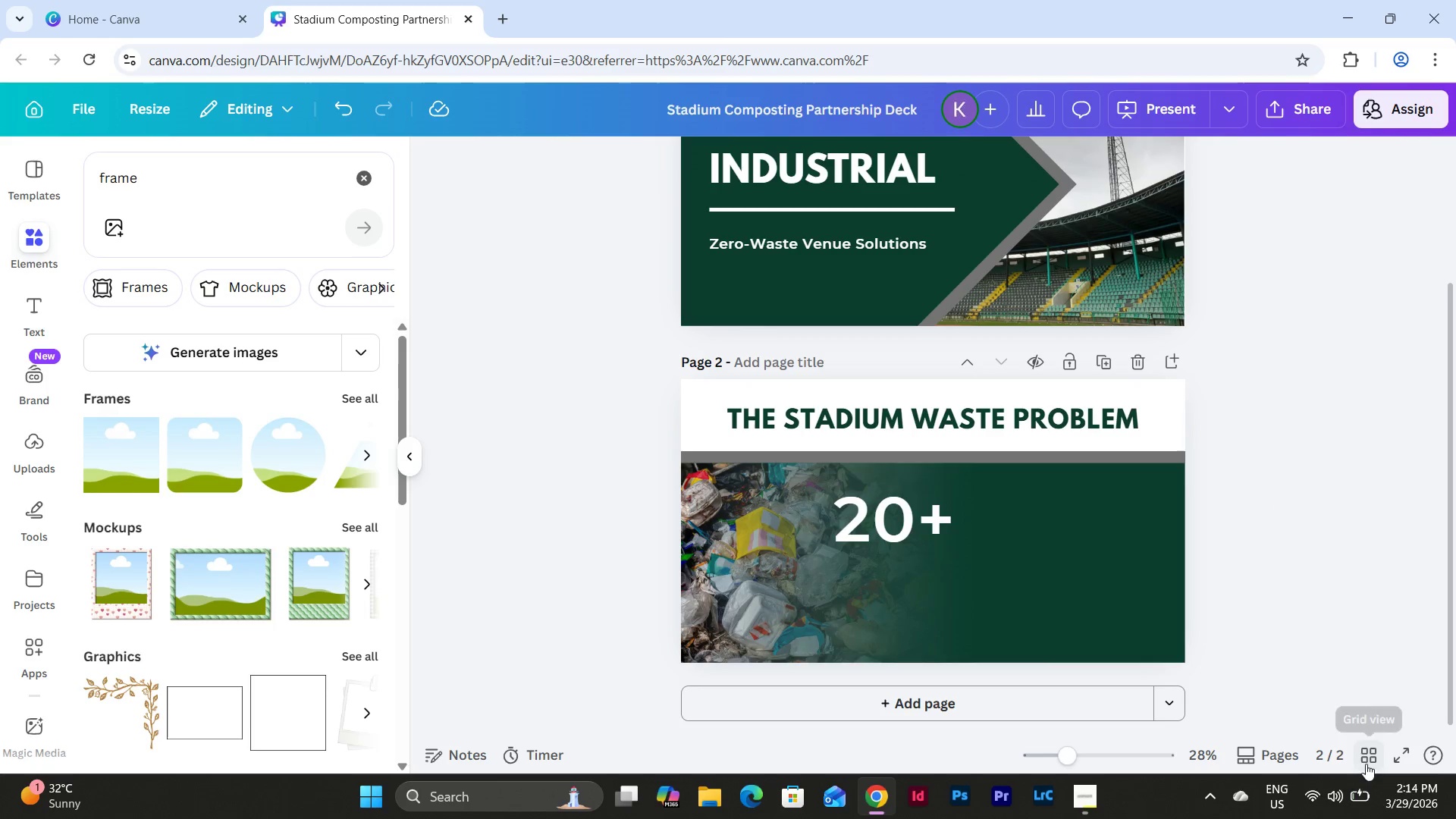 
left_click([1094, 797])